 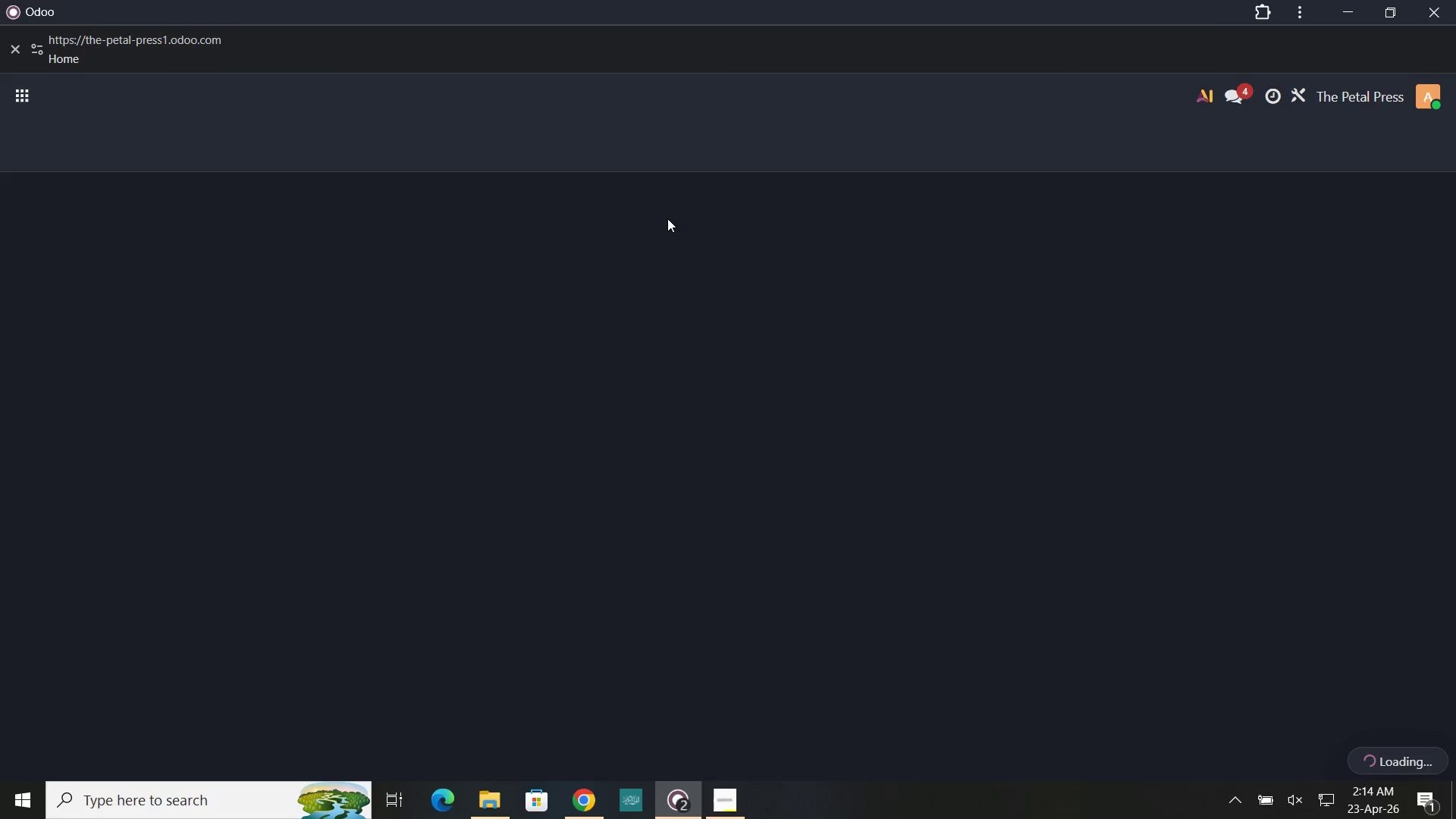 
left_click([289, 101])
 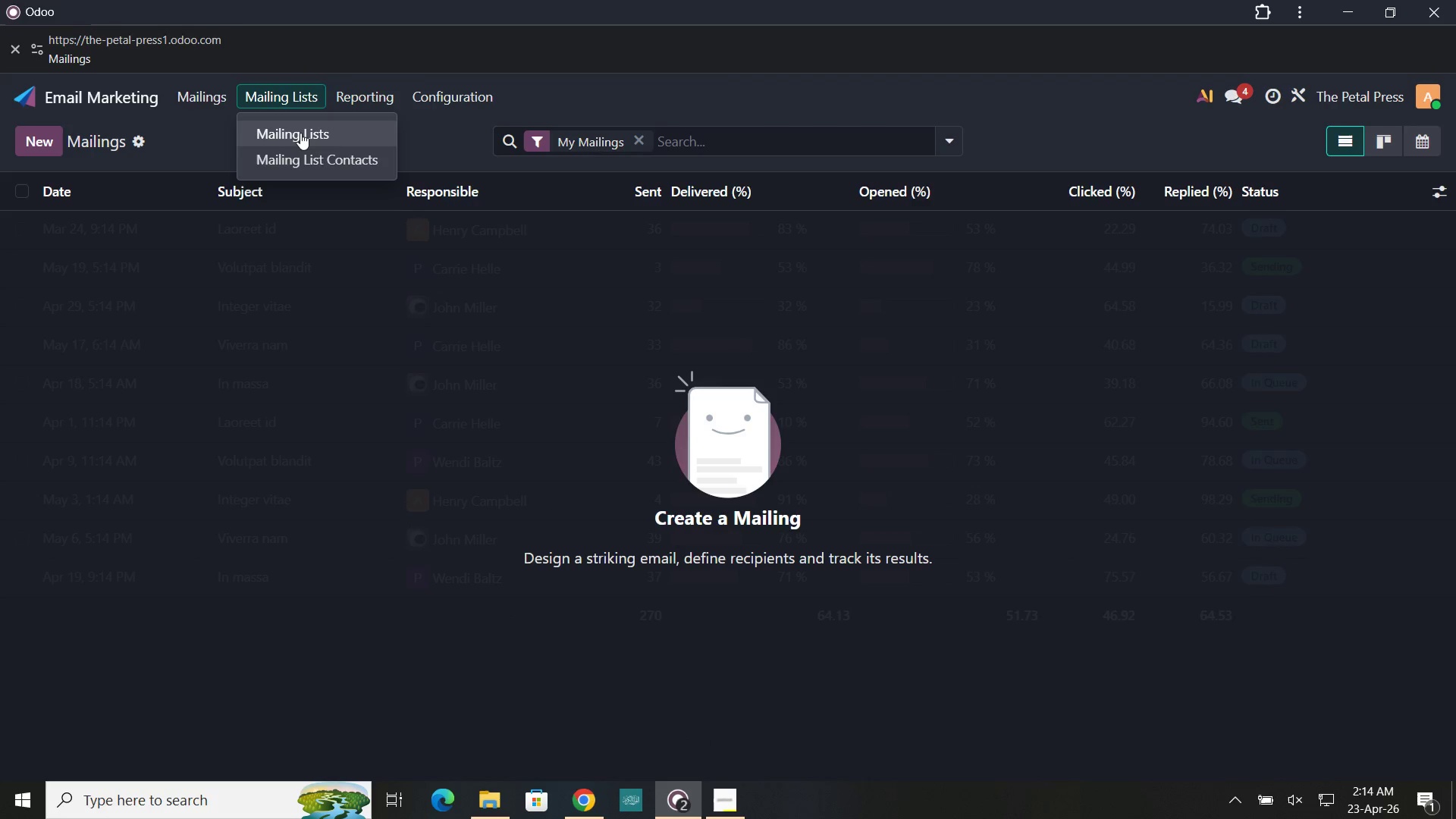 
left_click([300, 133])
 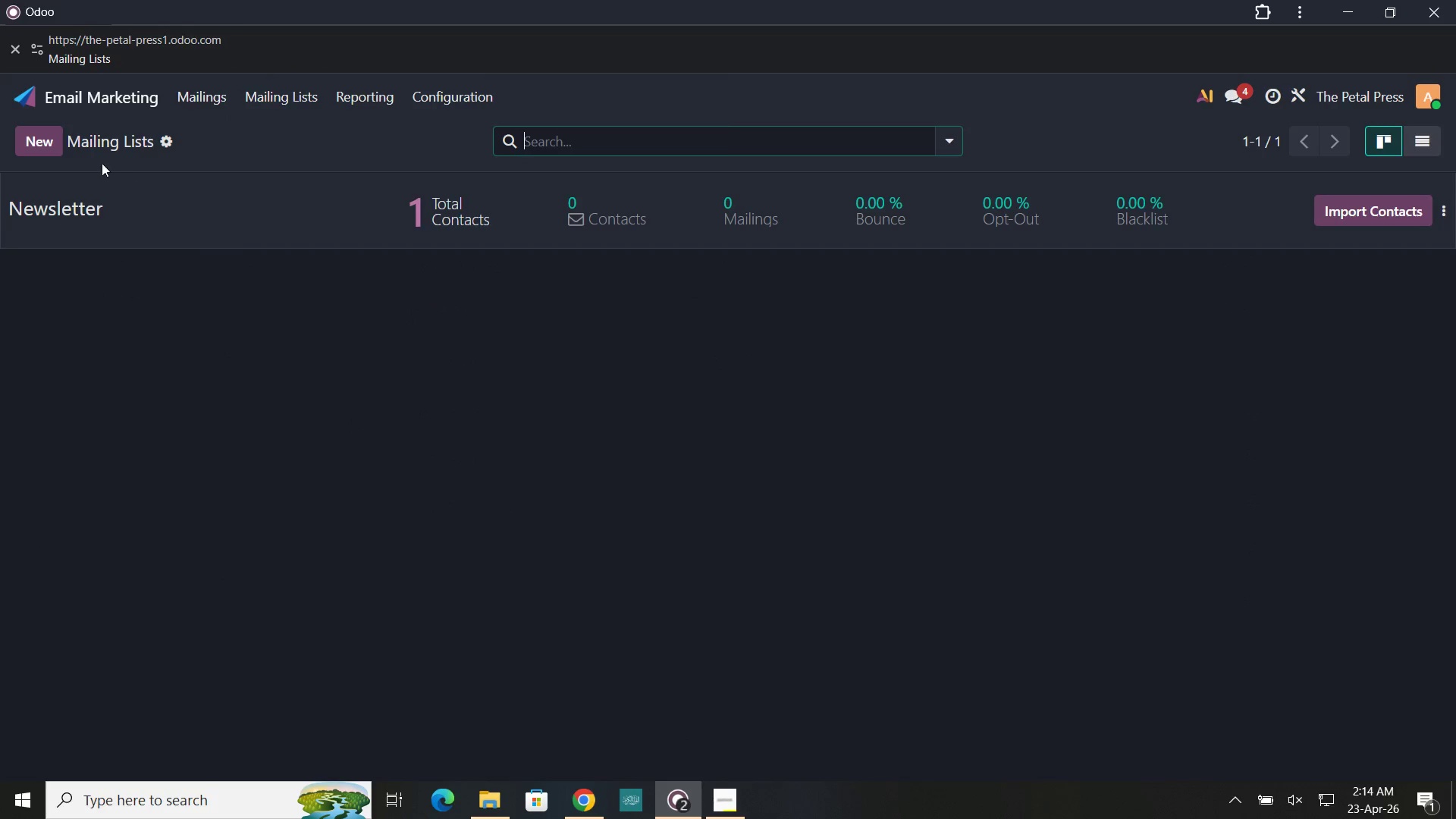 
left_click([55, 140])
 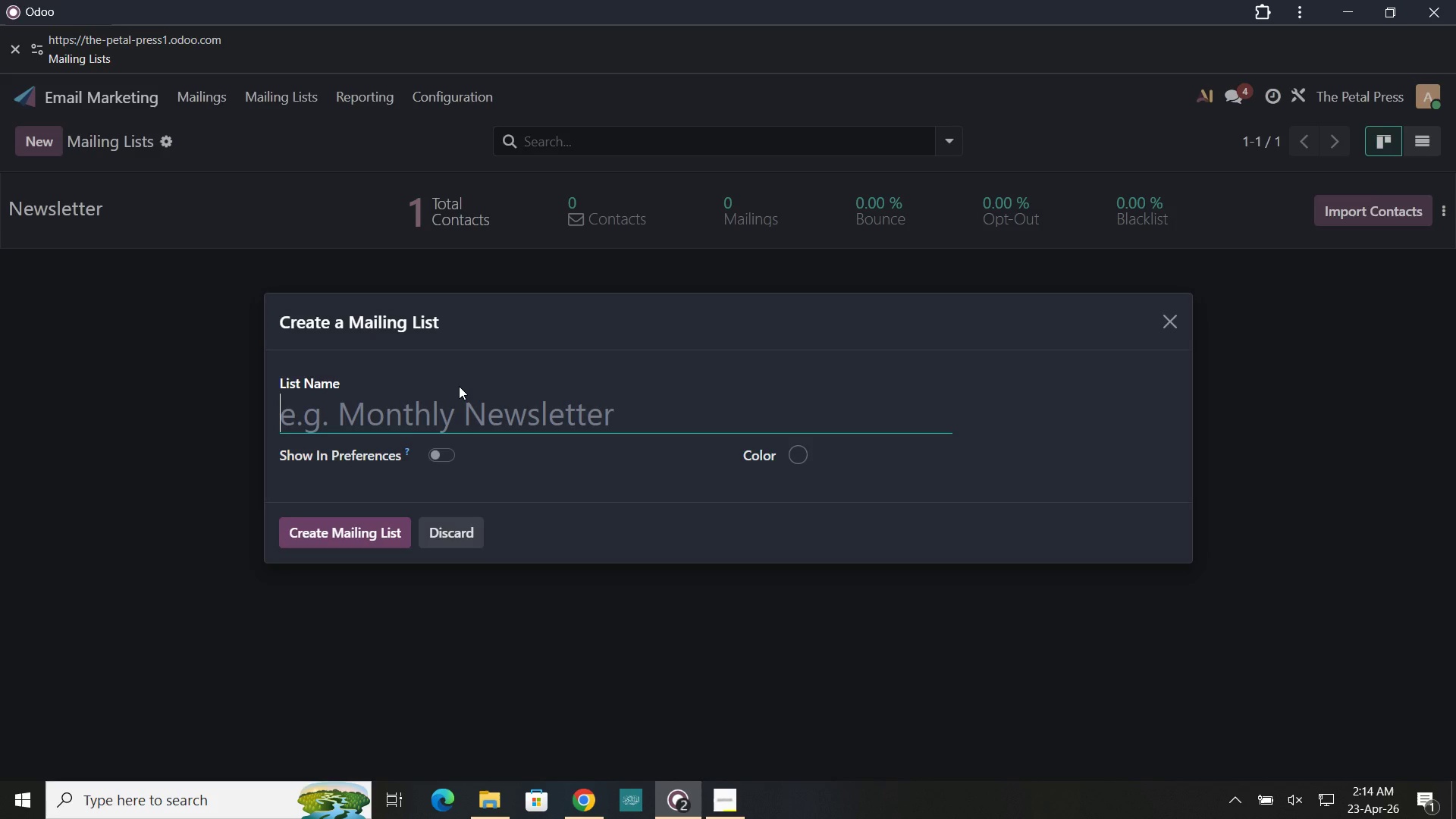 
wait(13.7)
 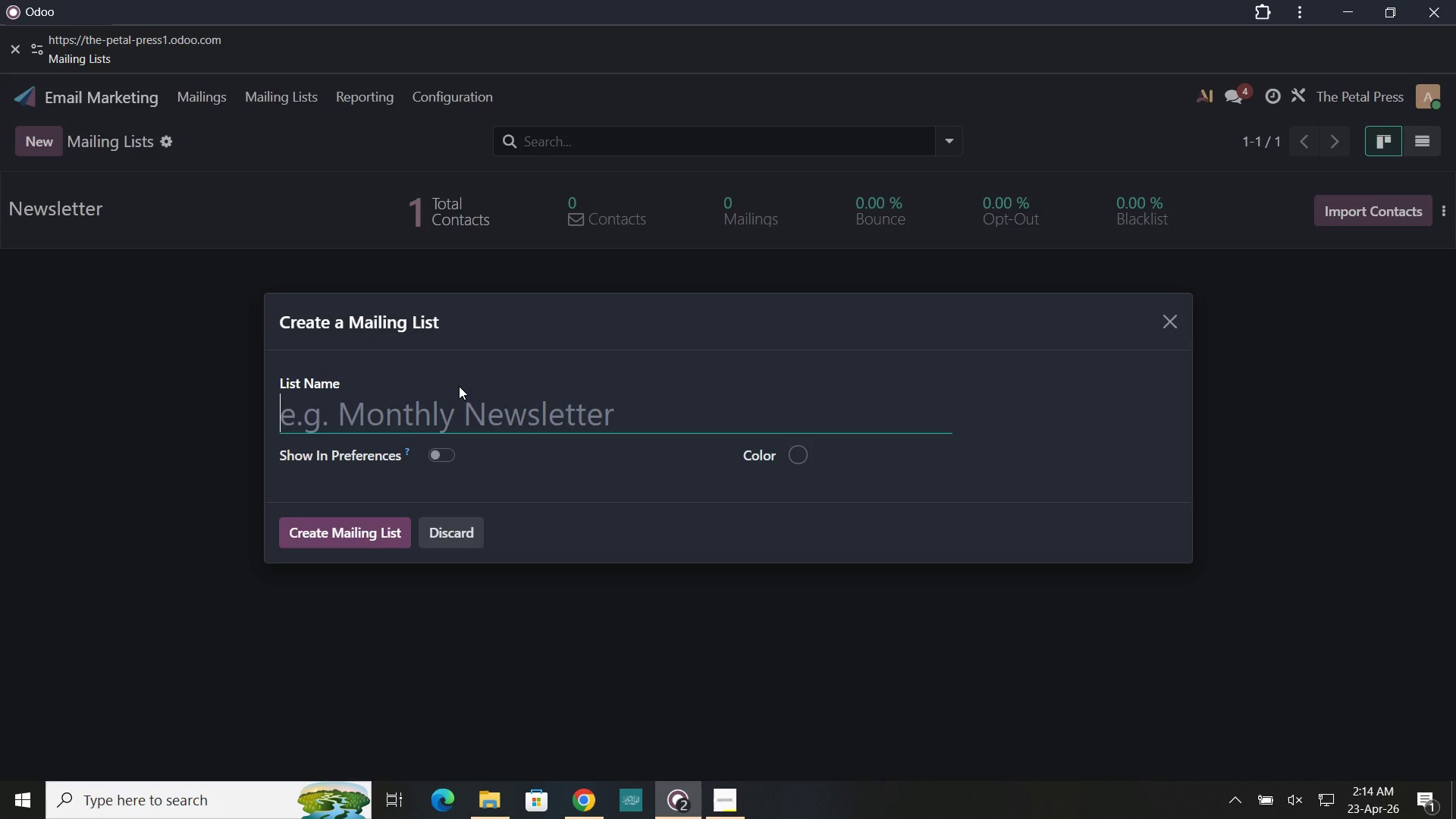 
key(H)
 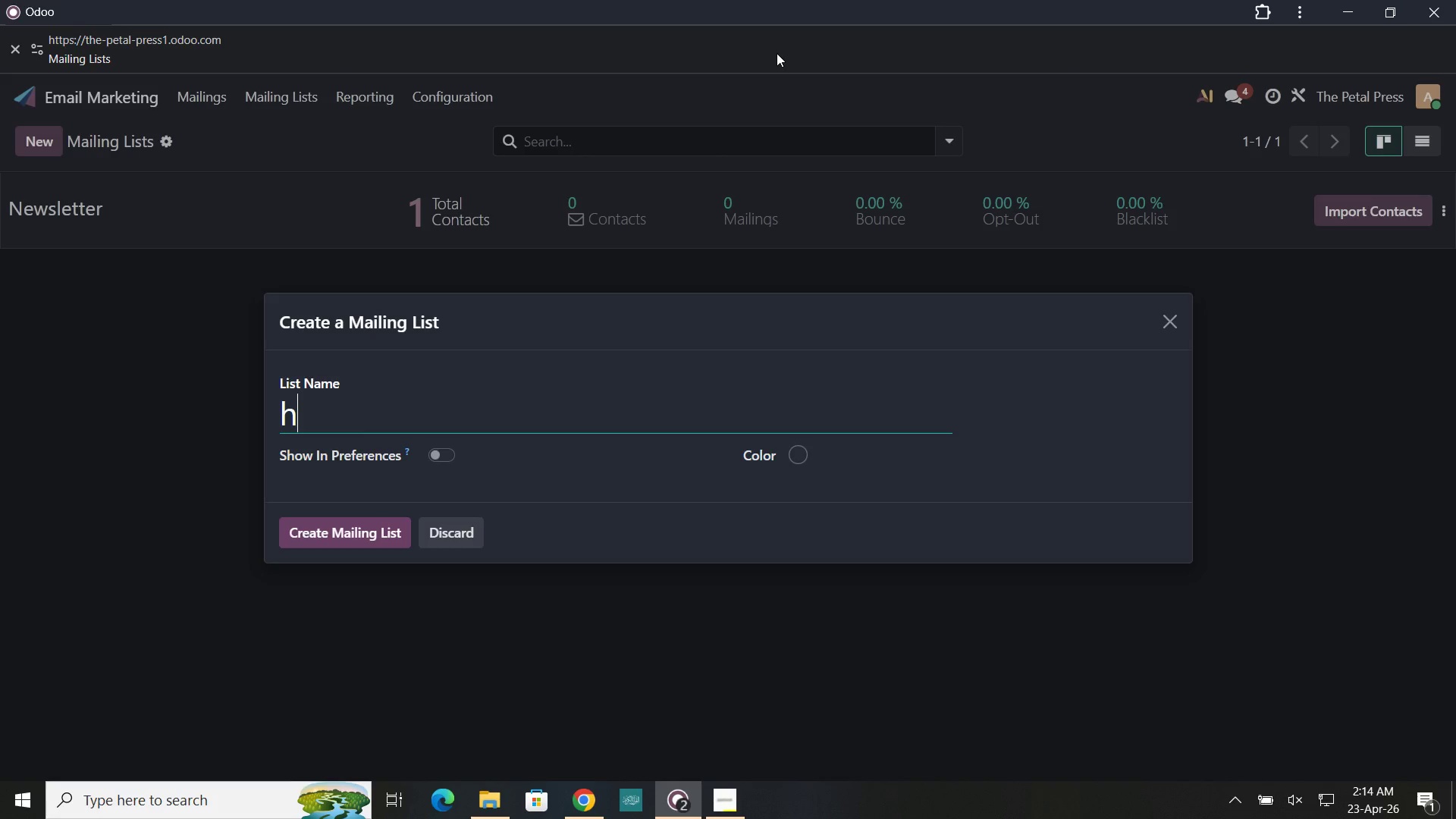 
key(Backspace)
type(Heirloom Subscription Prospects)
 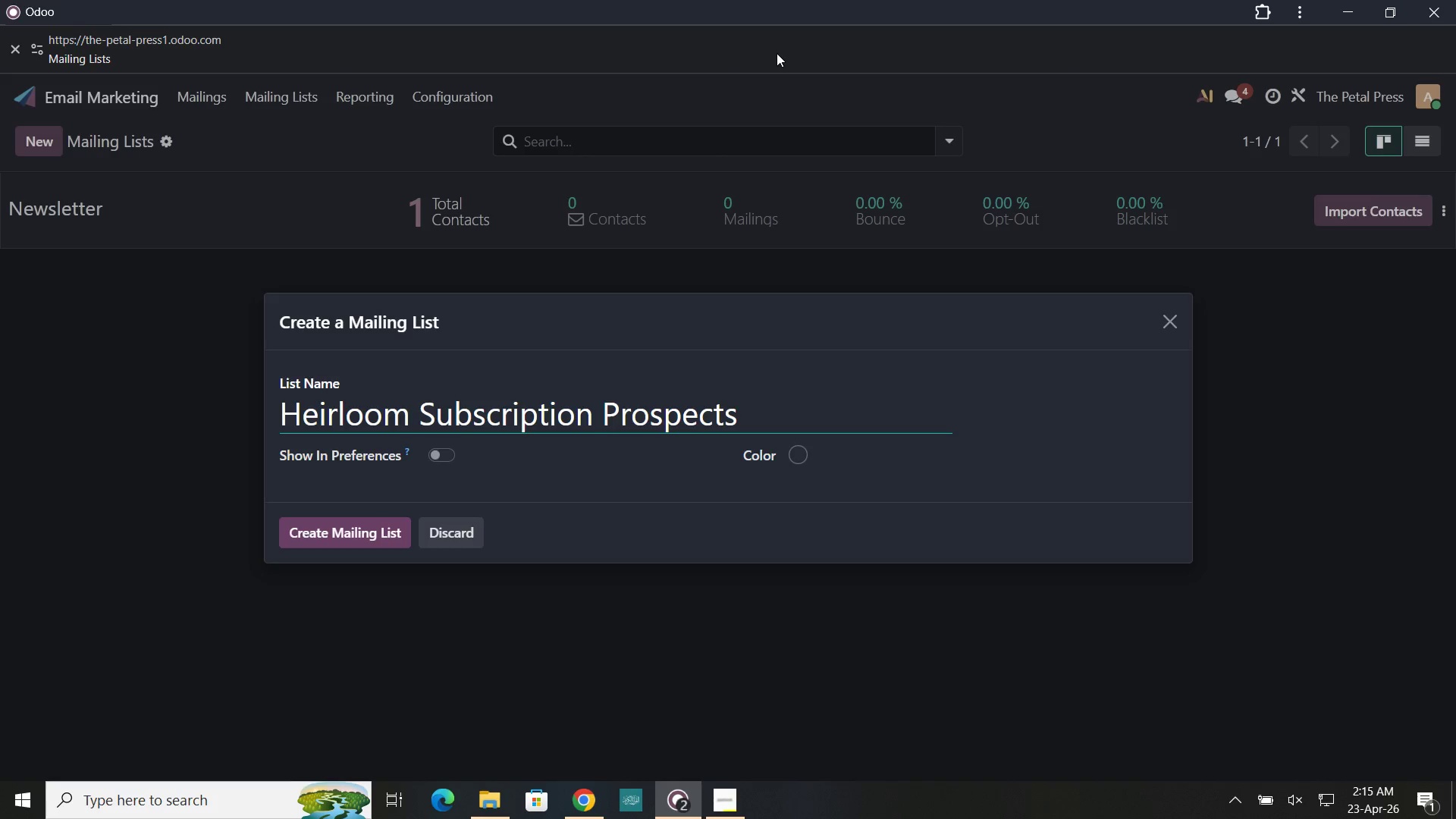 
wait(6.03)
 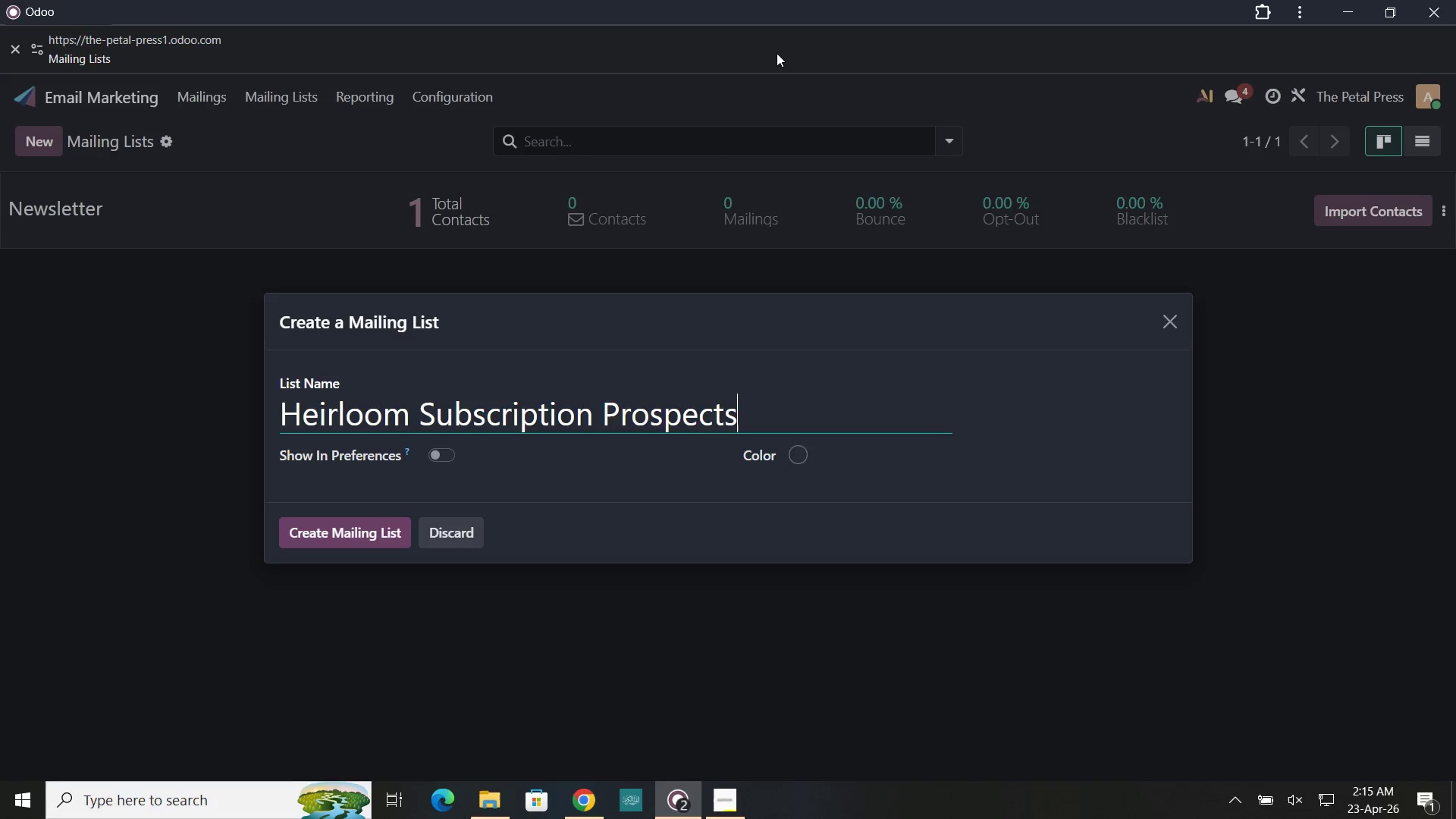 
left_click([337, 529])
 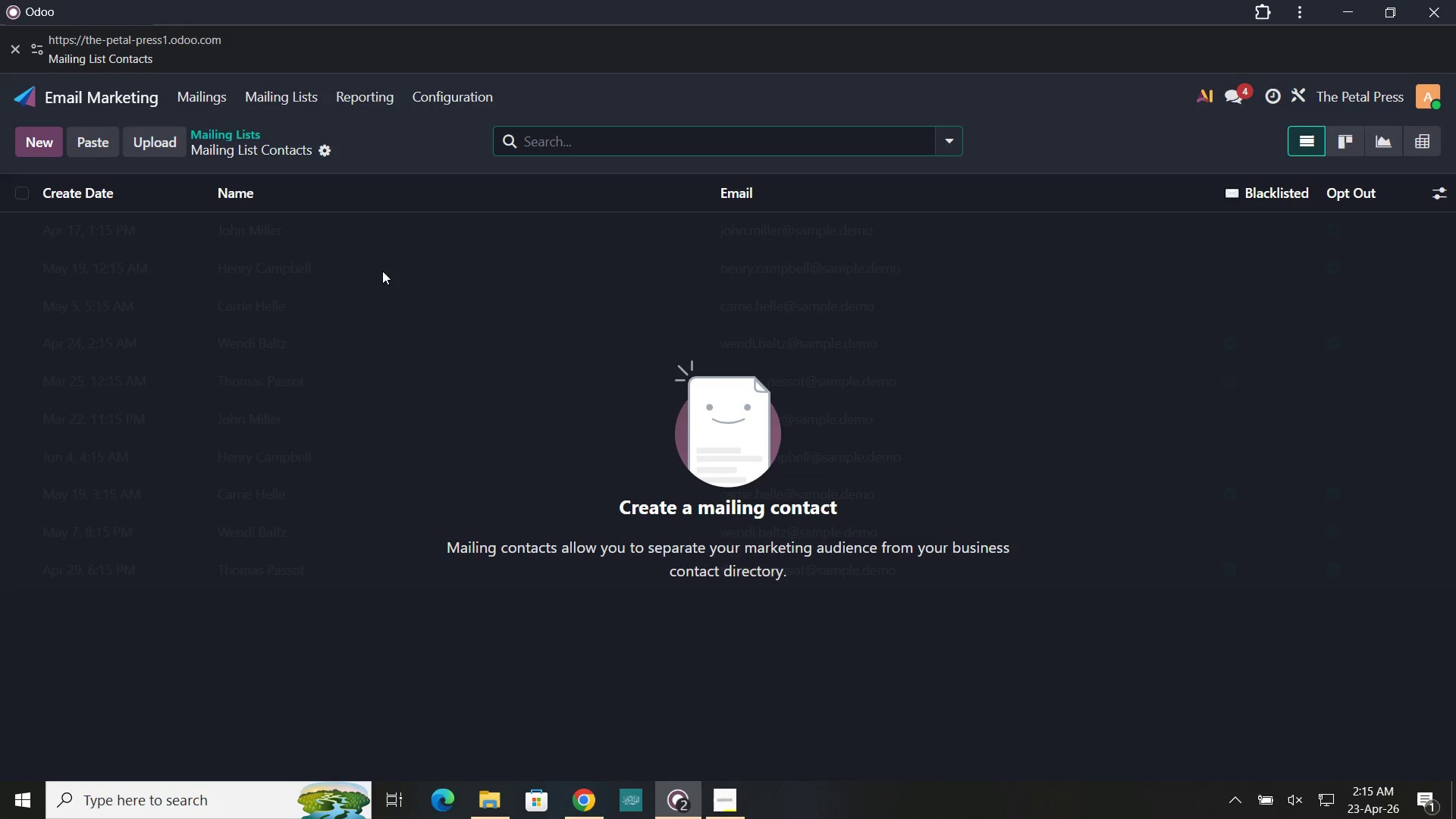 
wait(5.64)
 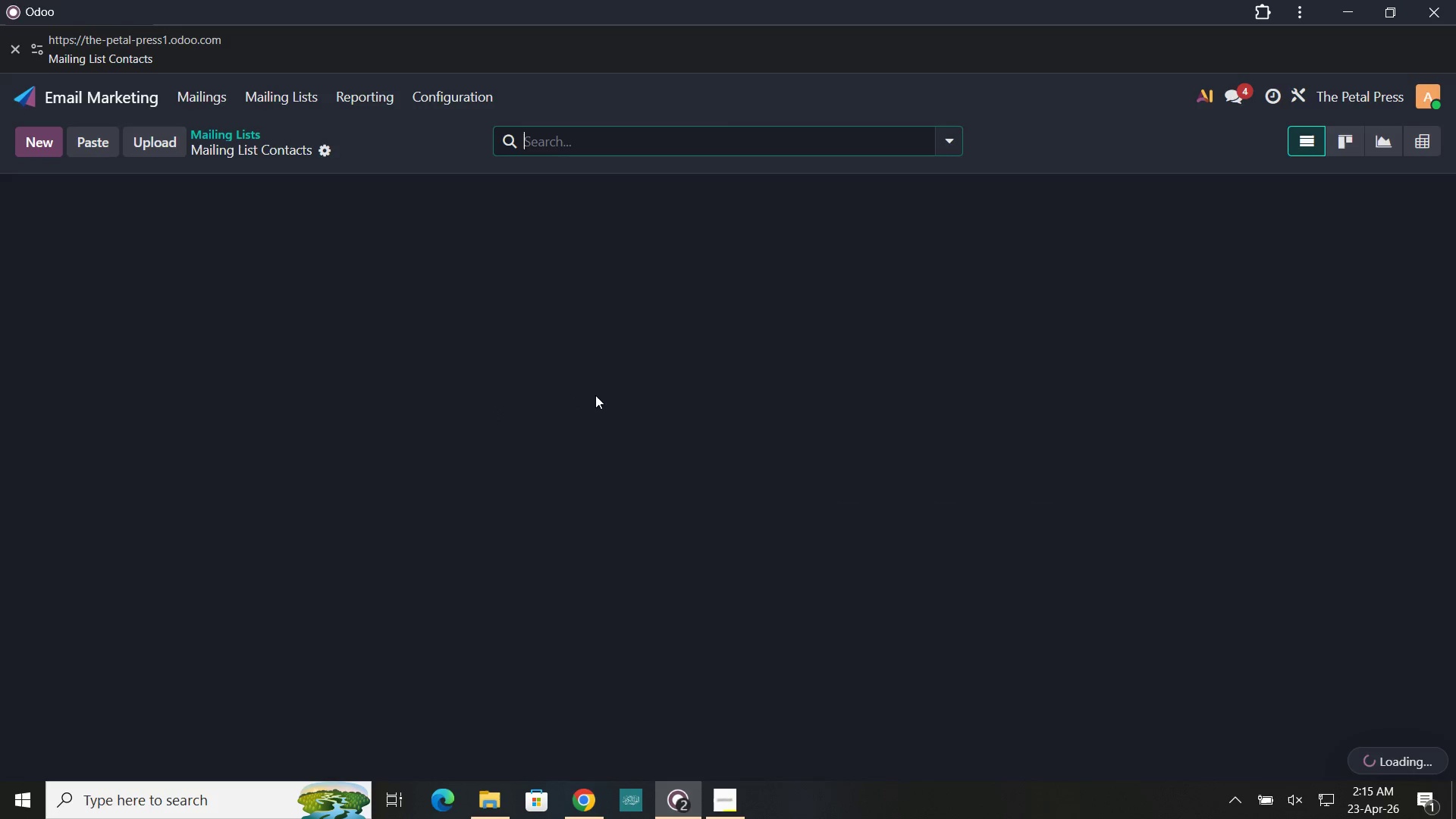 
left_click([298, 100])
 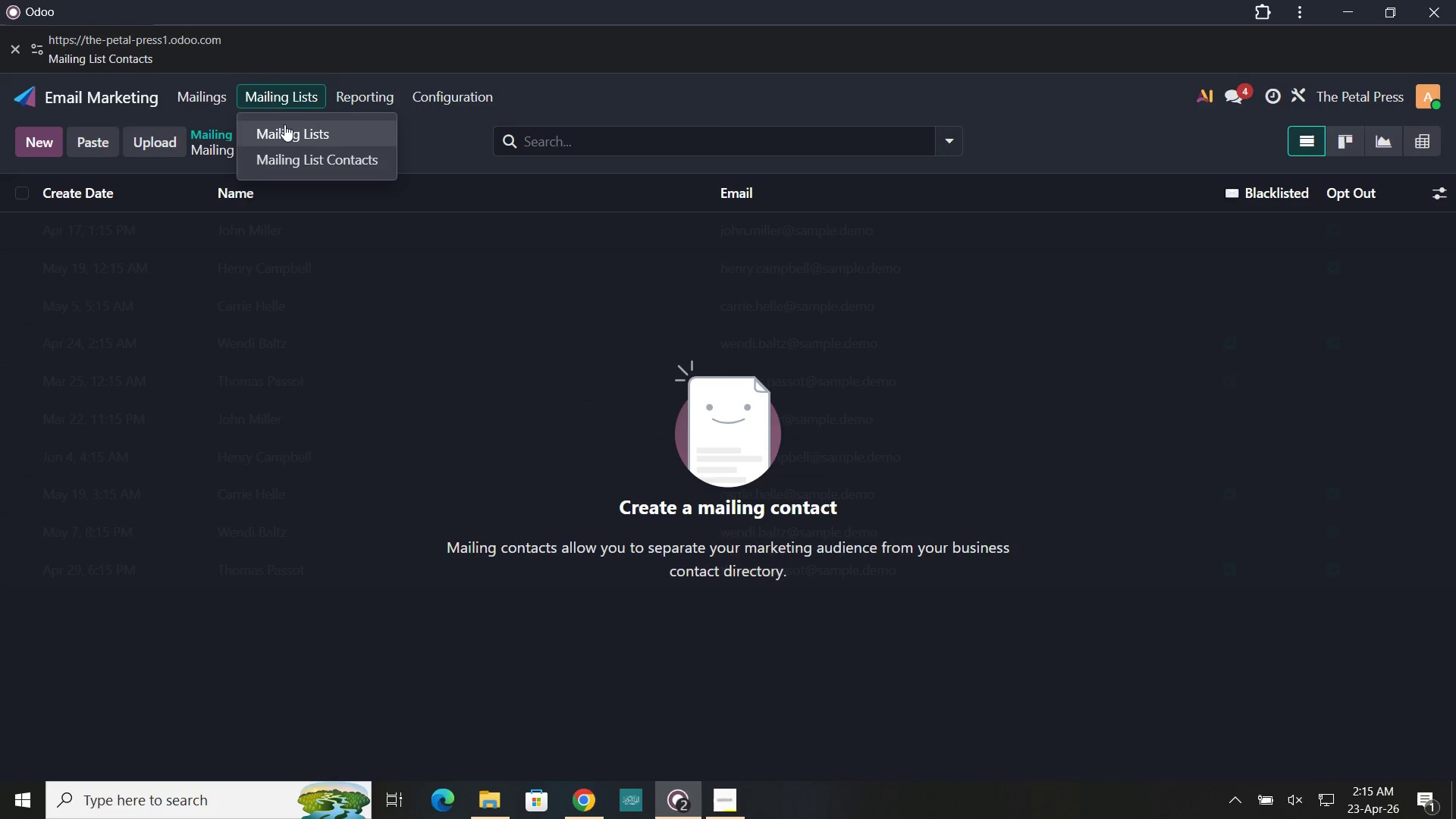 
left_click([284, 126])
 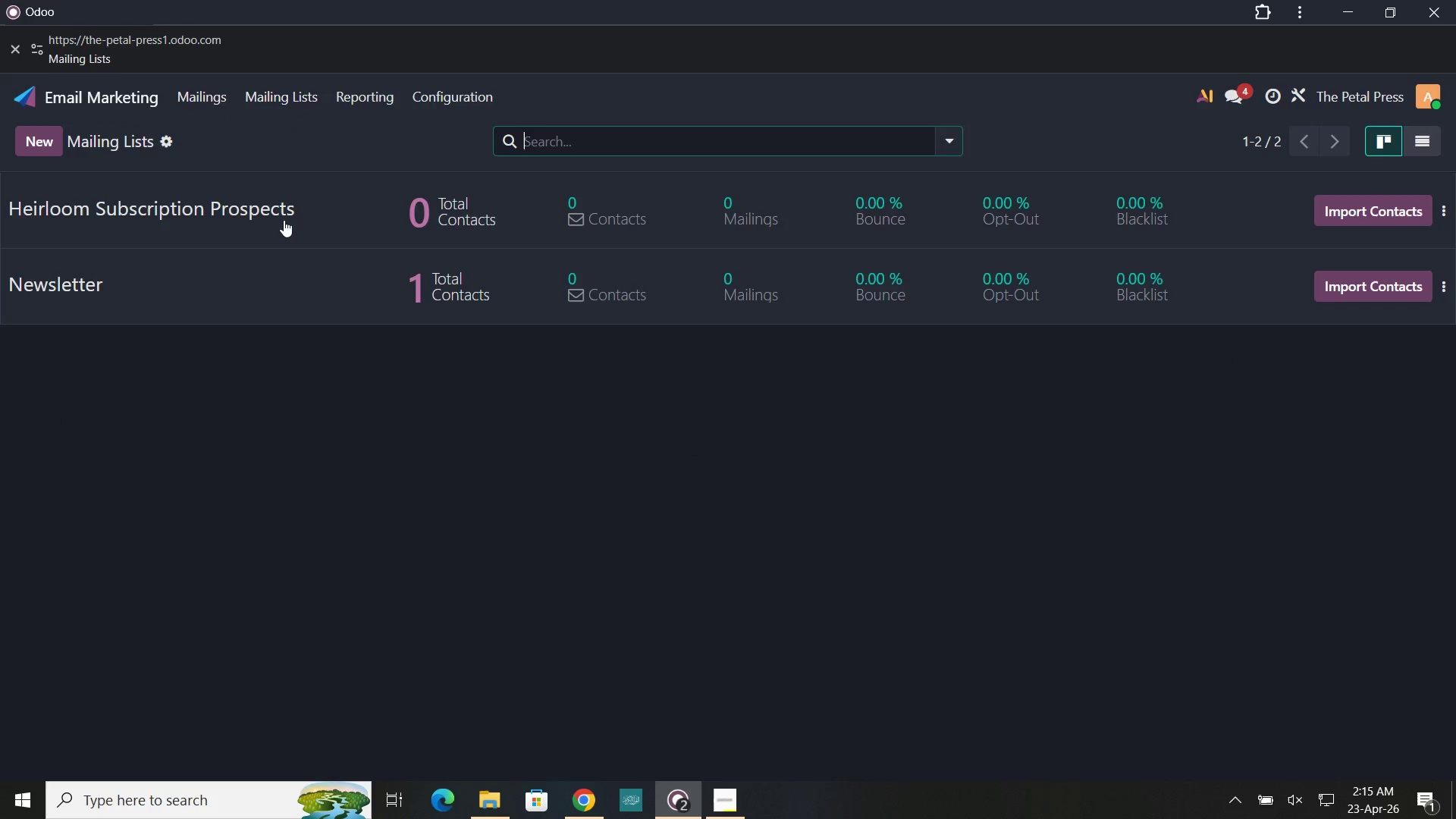 
mouse_move([287, 206])
 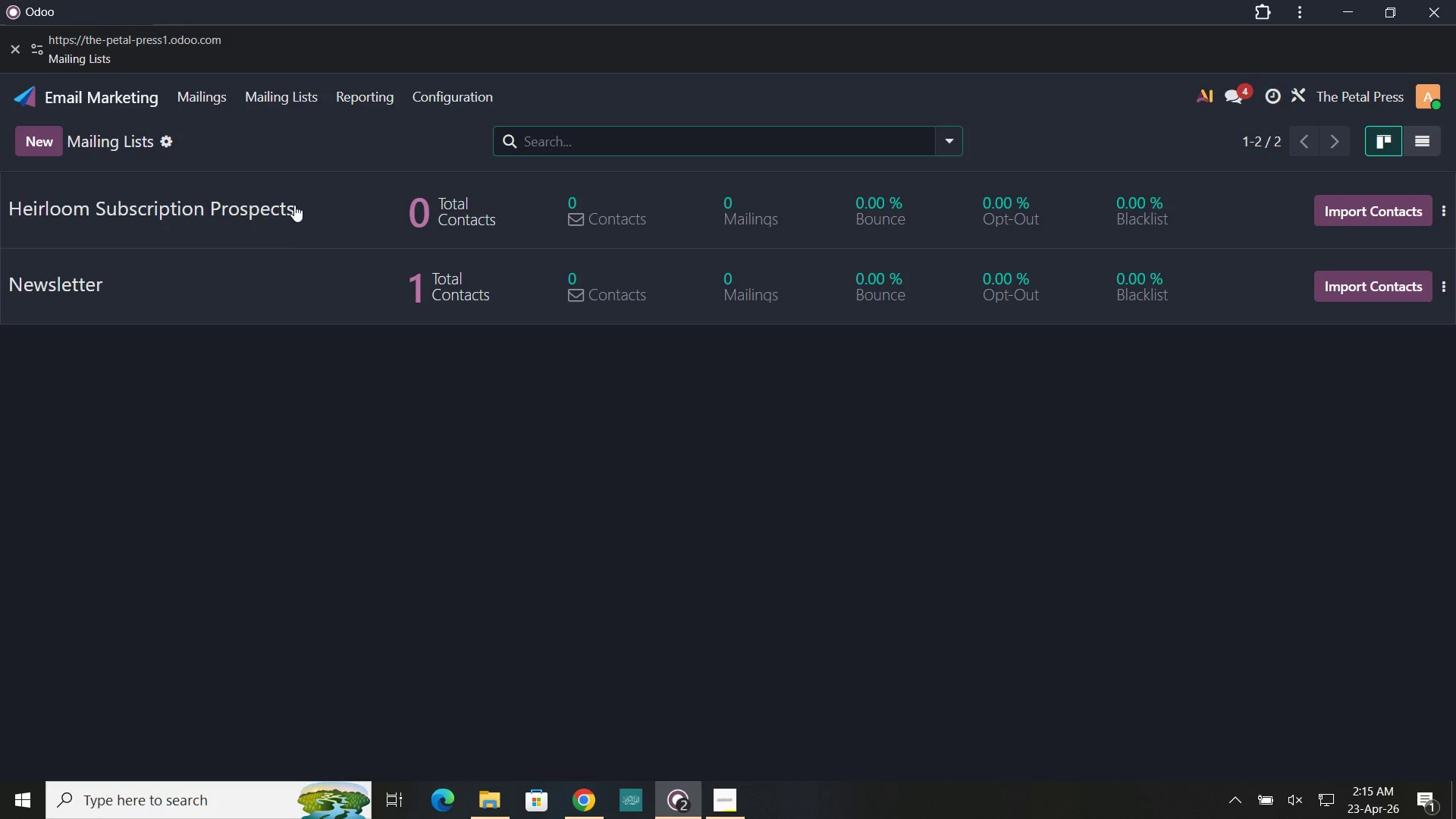 
left_click([294, 205])
 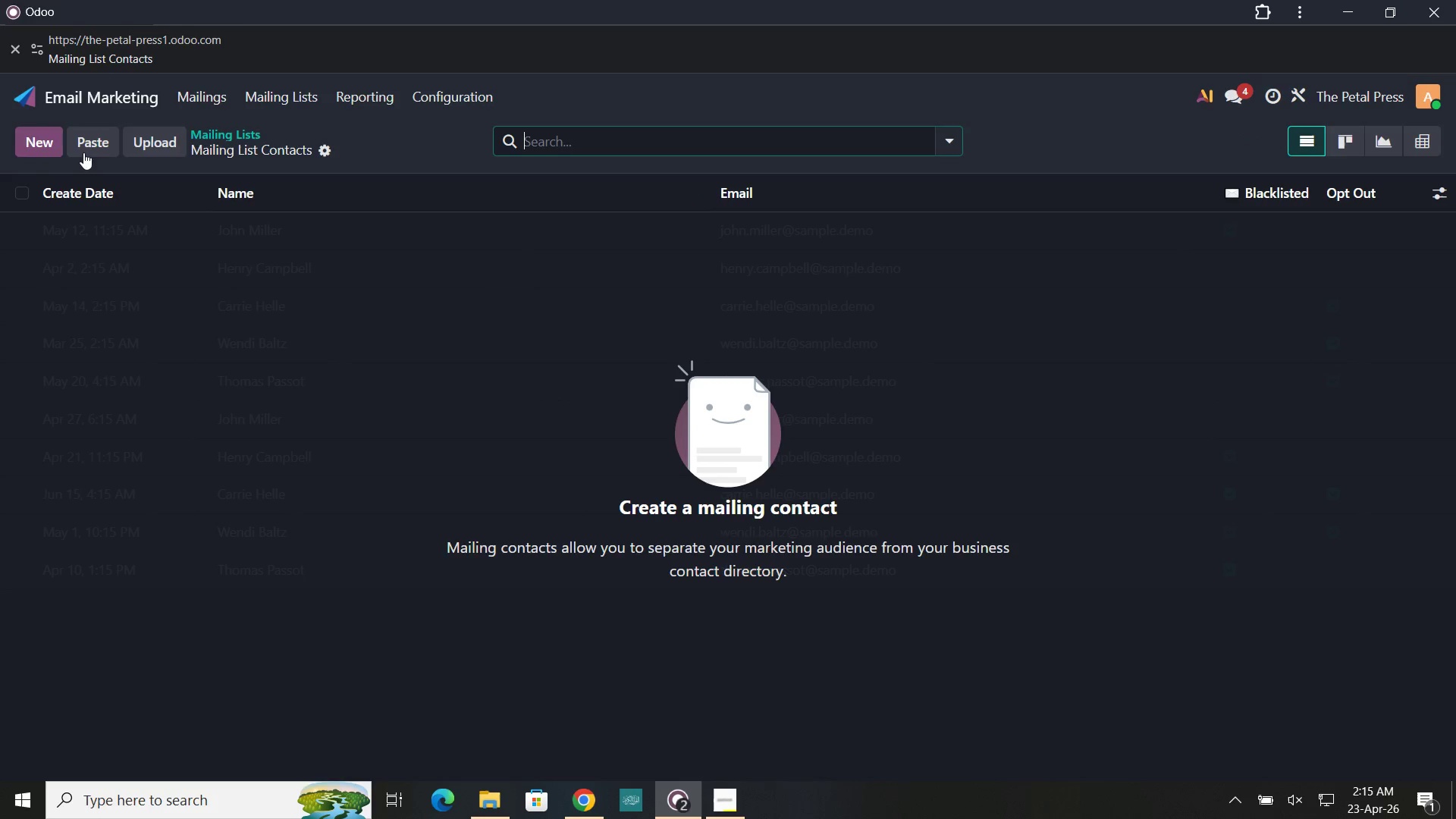 
left_click([159, 150])
 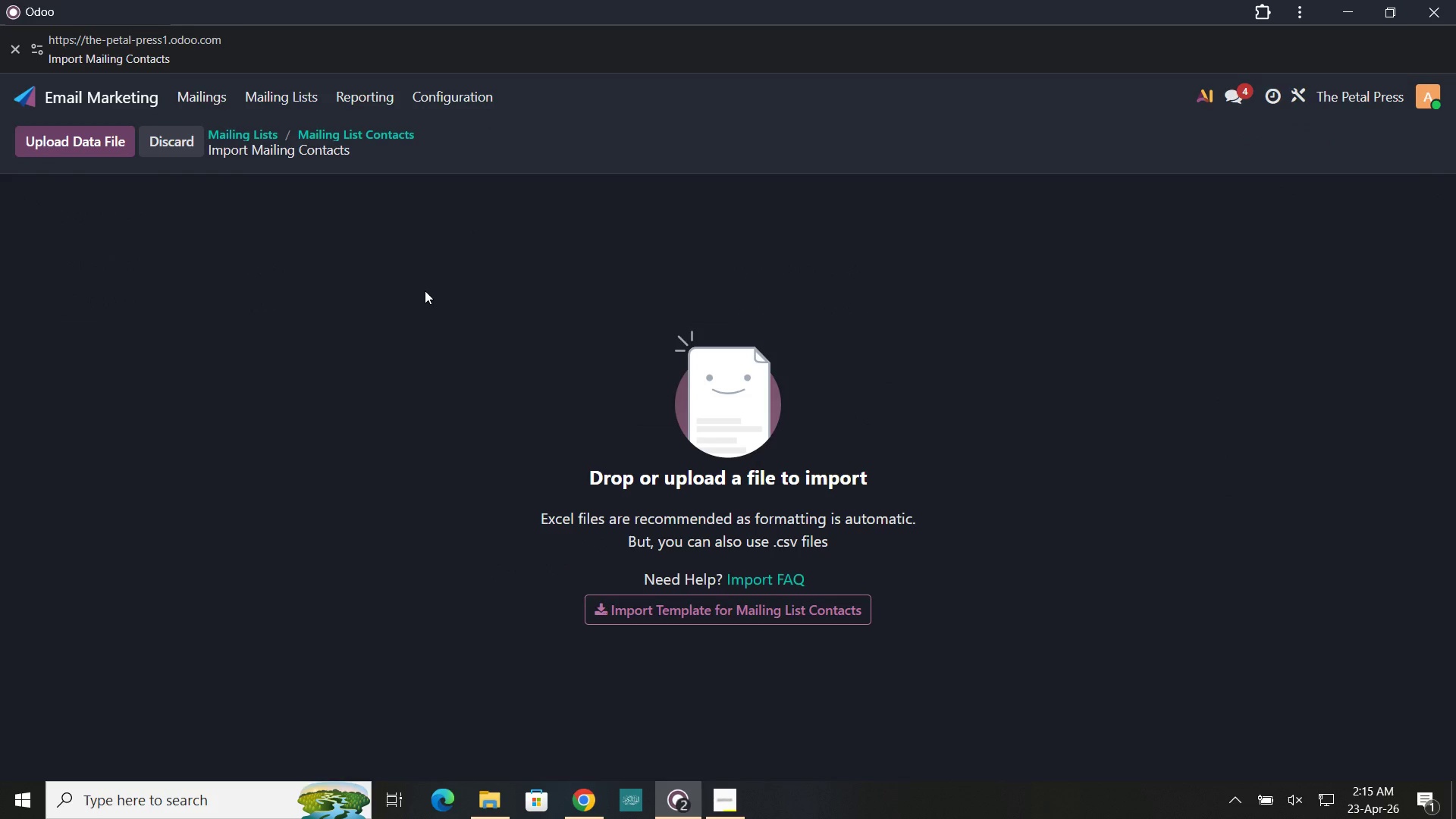 
wait(5.84)
 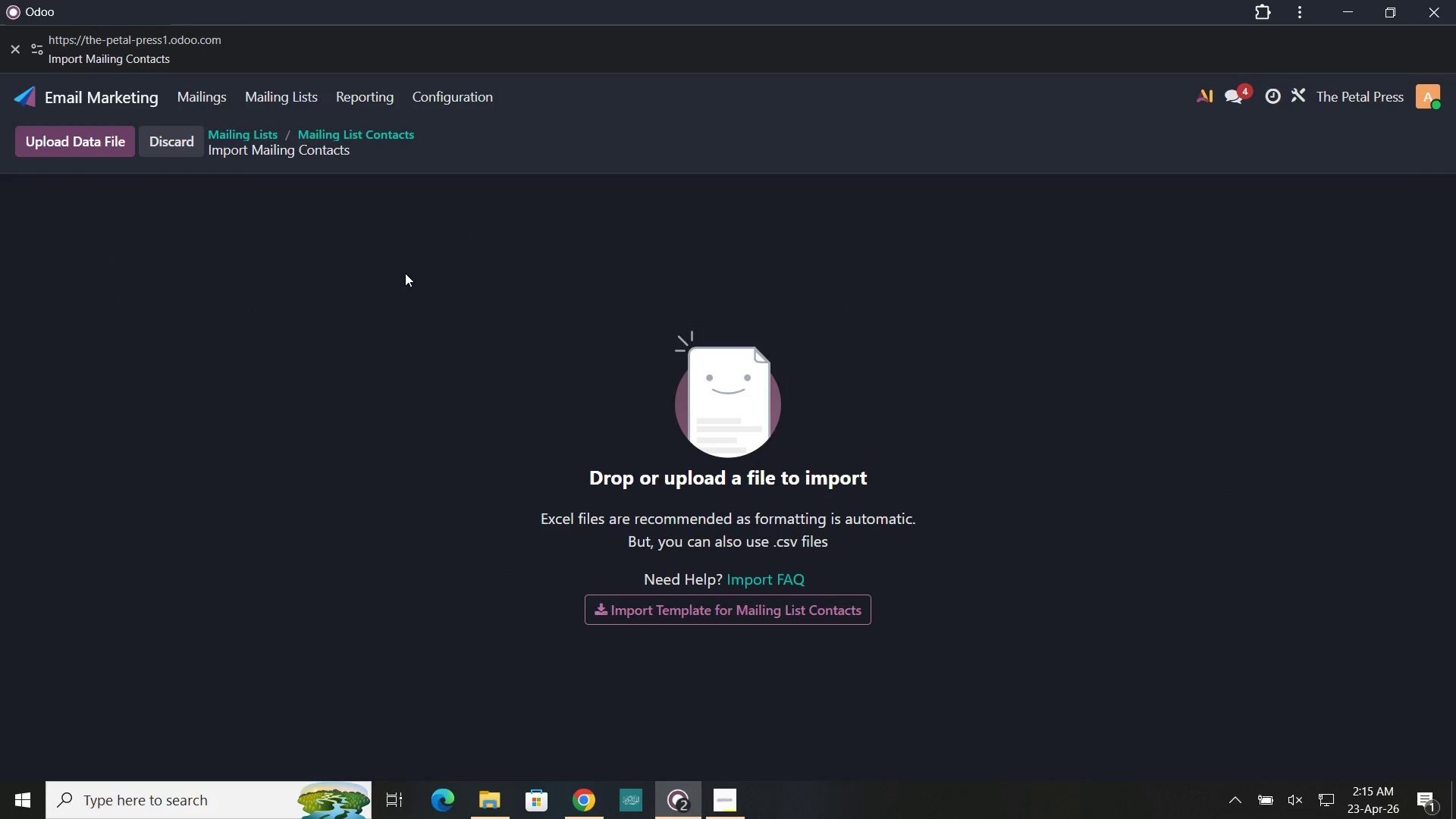 
left_click([93, 141])
 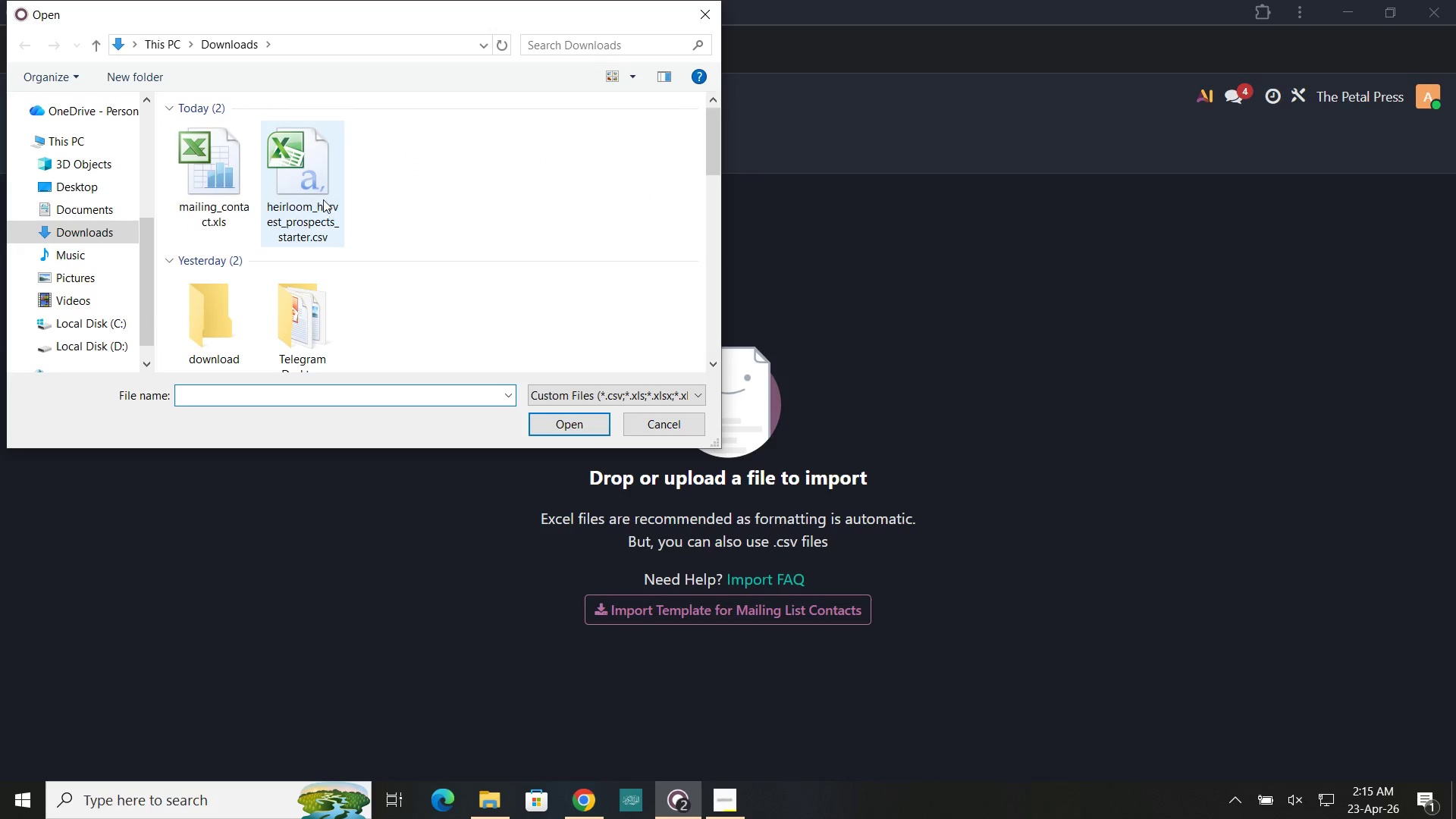 
left_click([293, 189])
 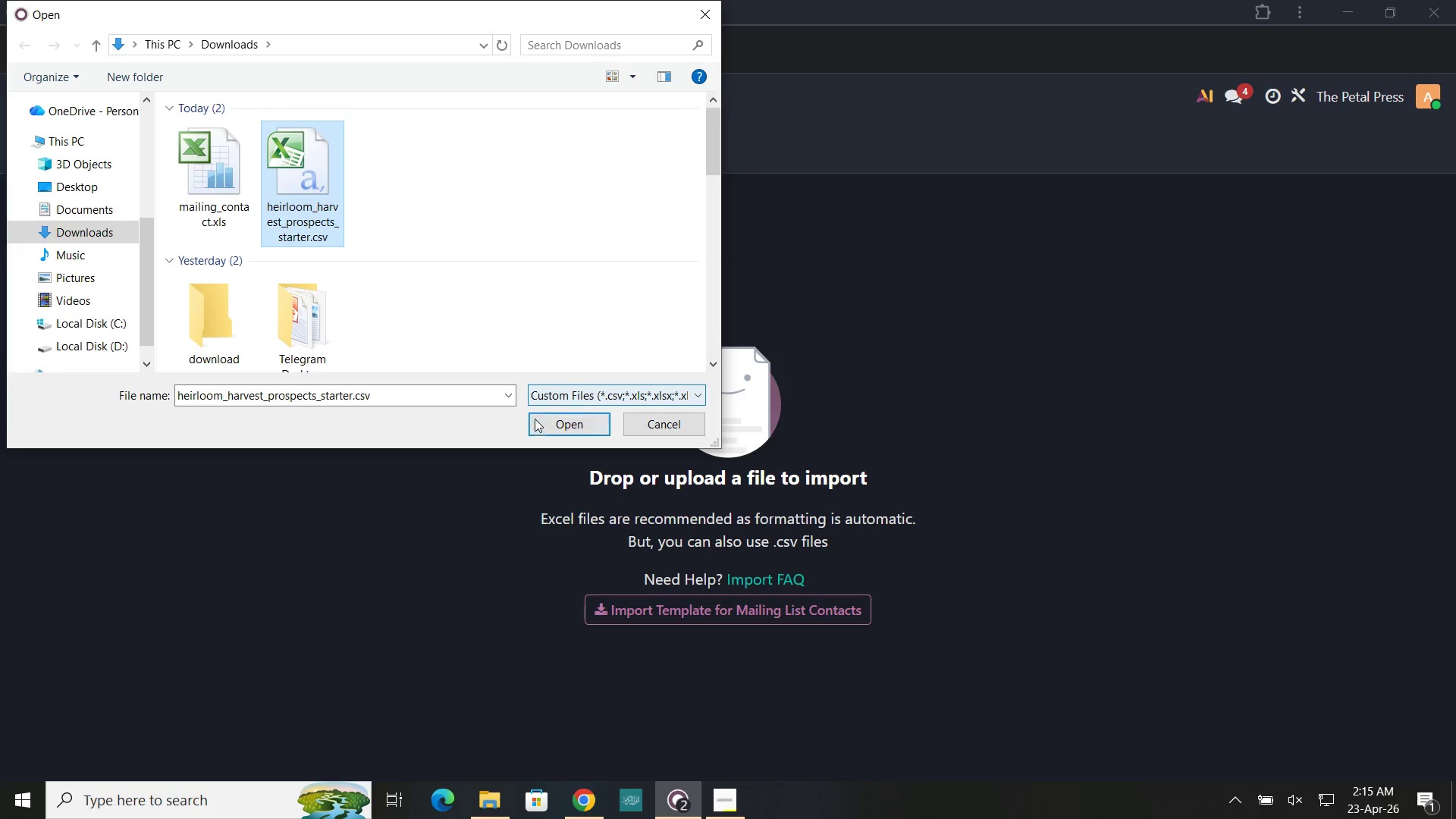 
left_click([540, 422])
 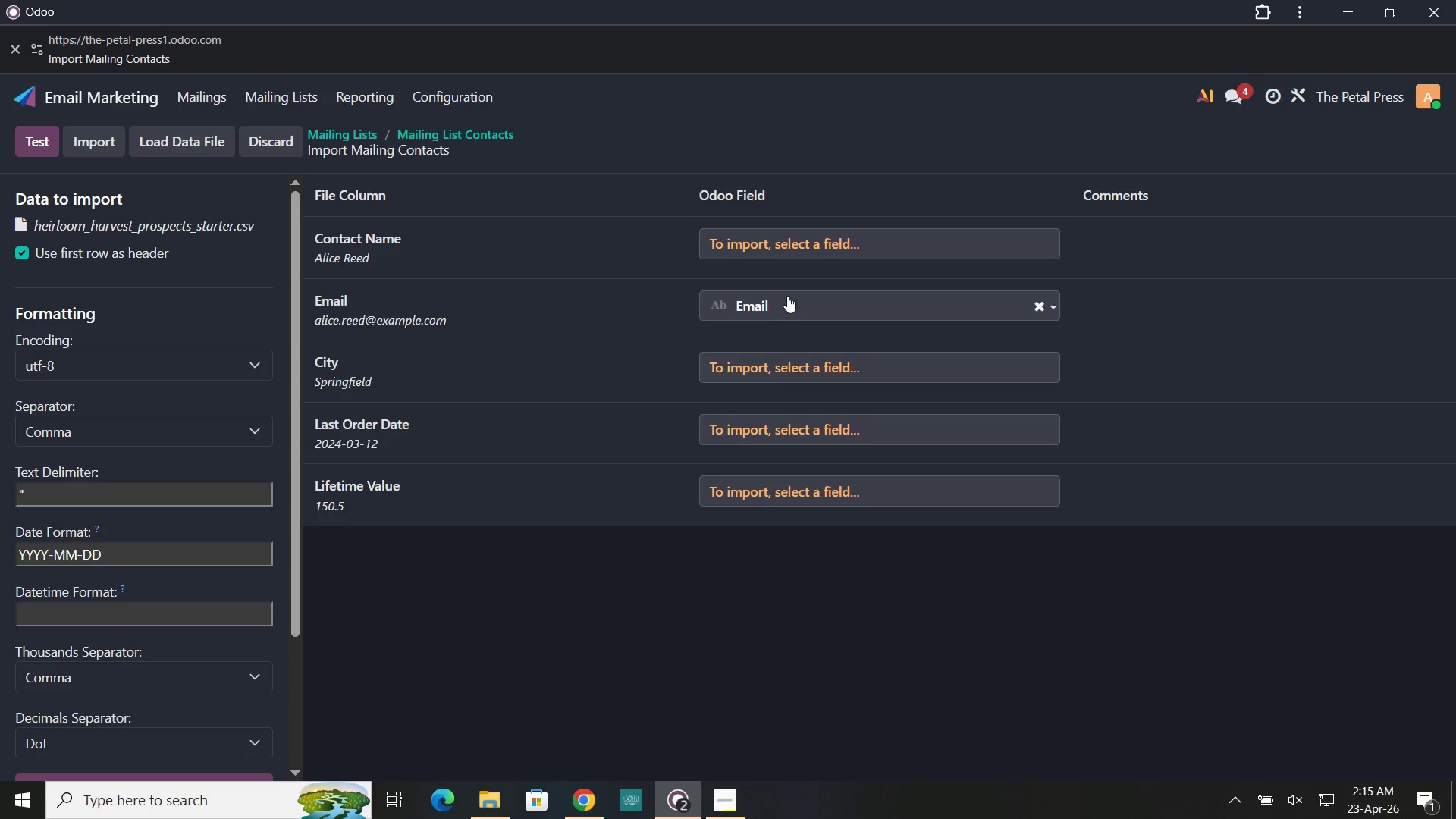 
left_click([785, 246])
 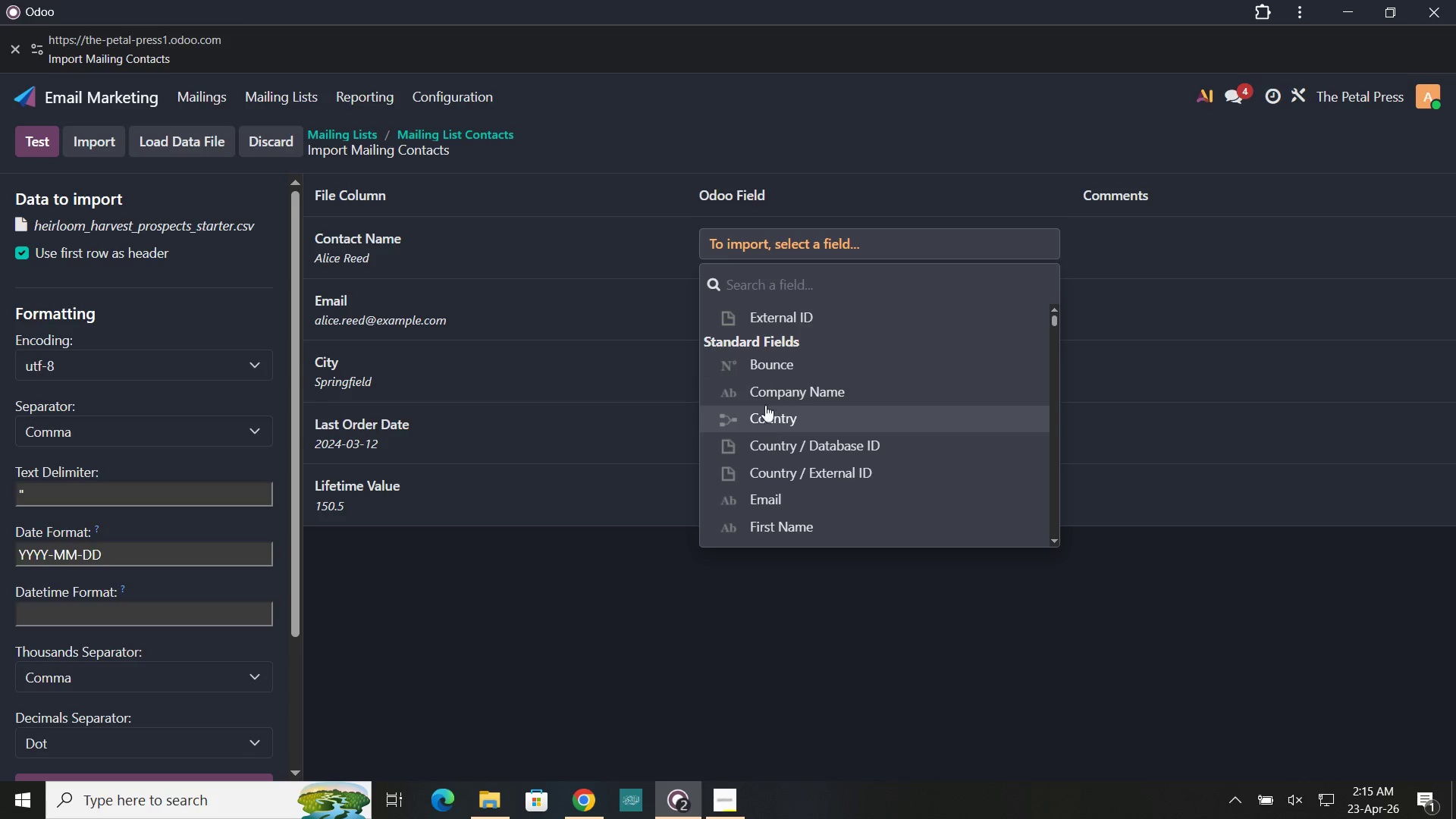 
key(N)
 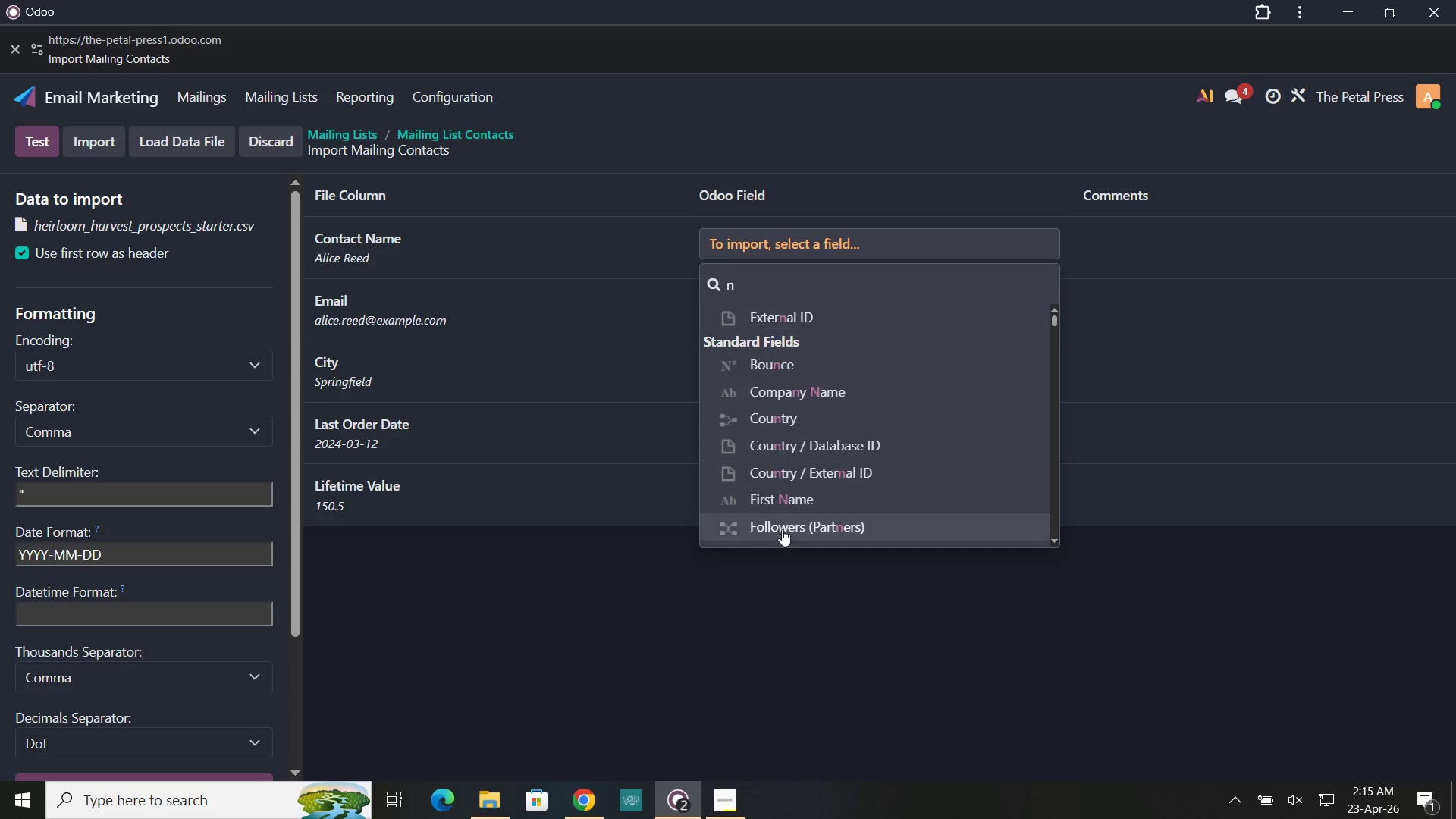 
scroll: coordinate [787, 485], scroll_direction: down, amount: 2.0
 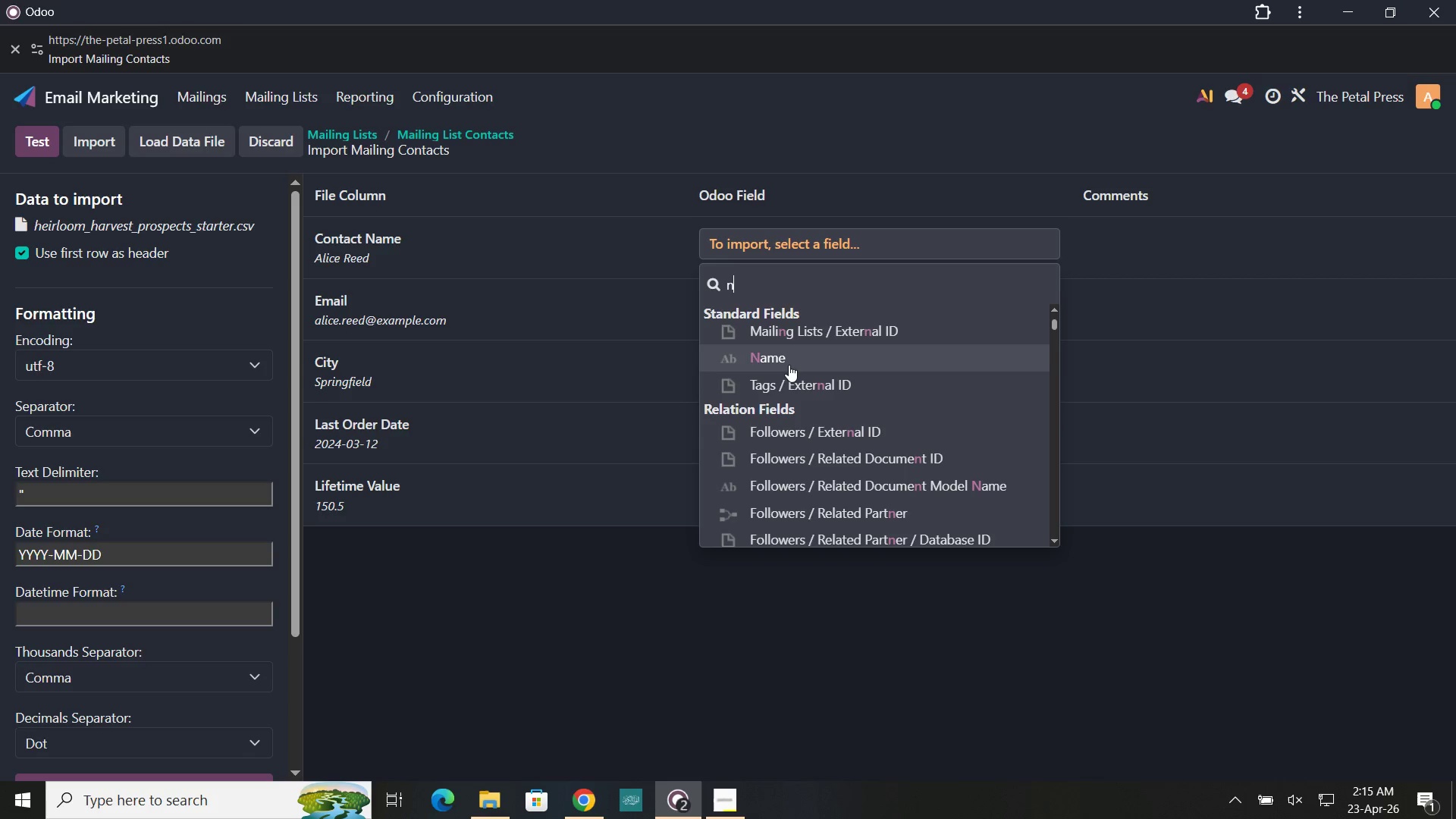 
left_click([789, 365])
 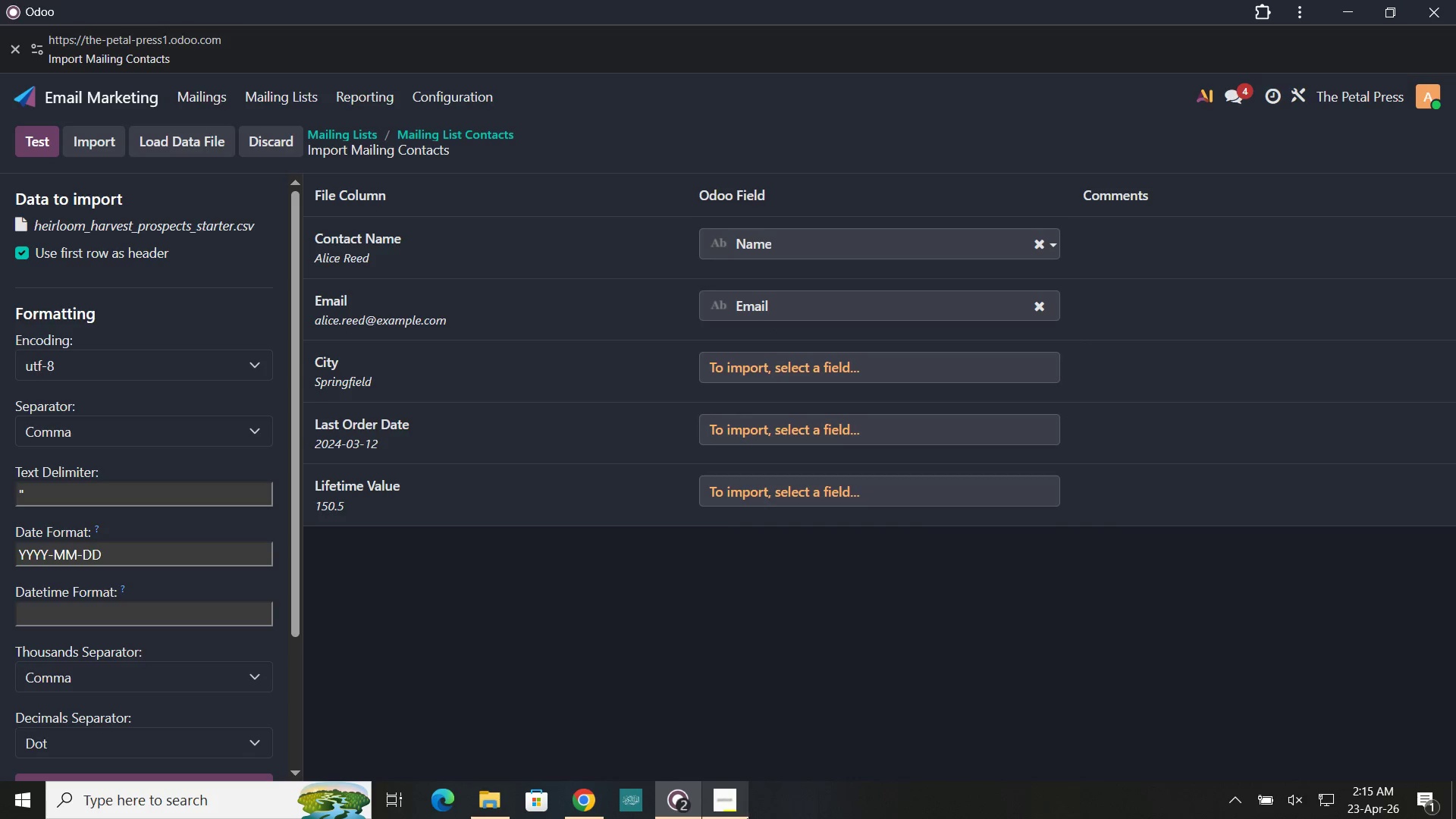 
left_click([736, 812])